 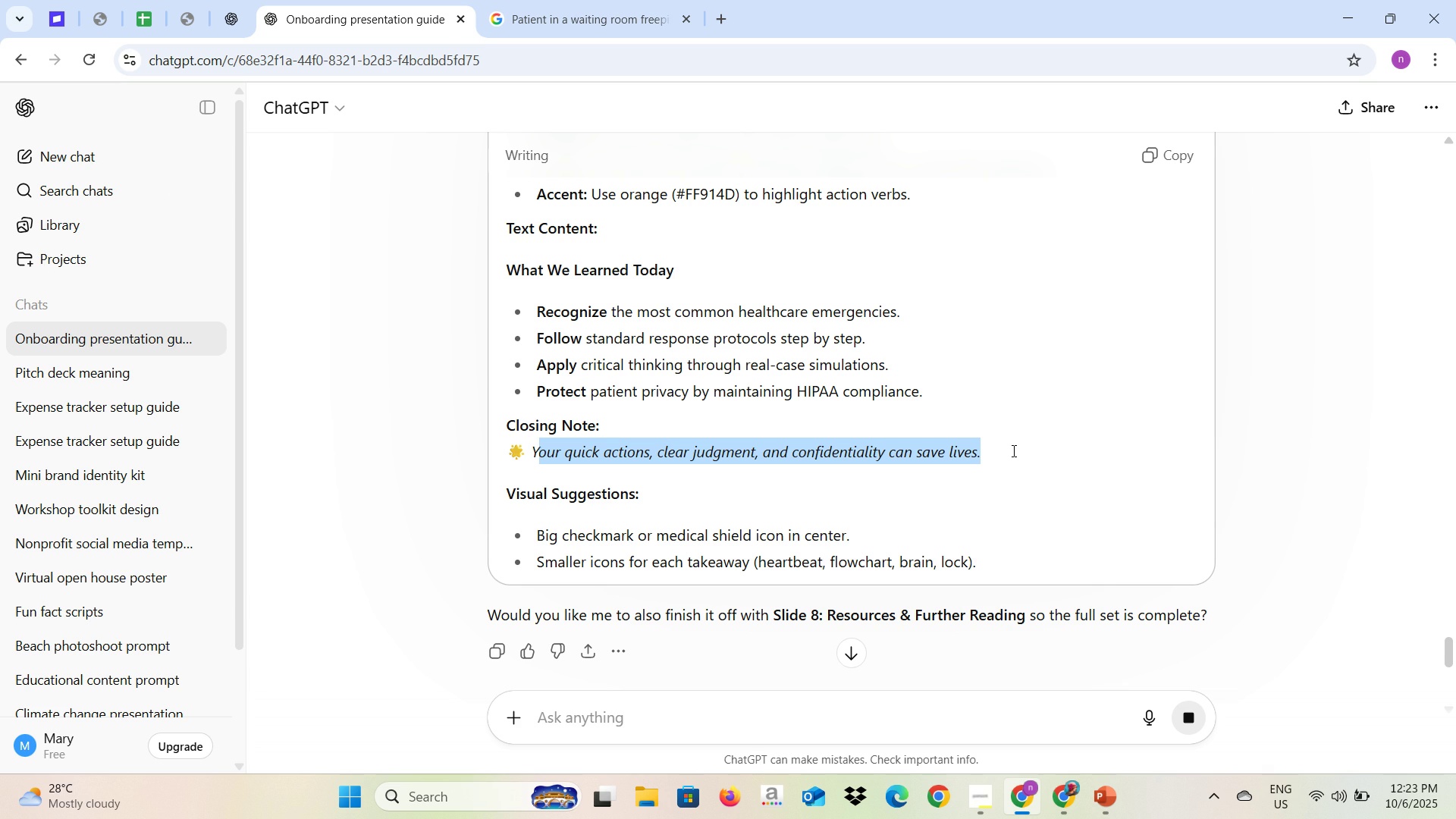 
key(Control+C)
 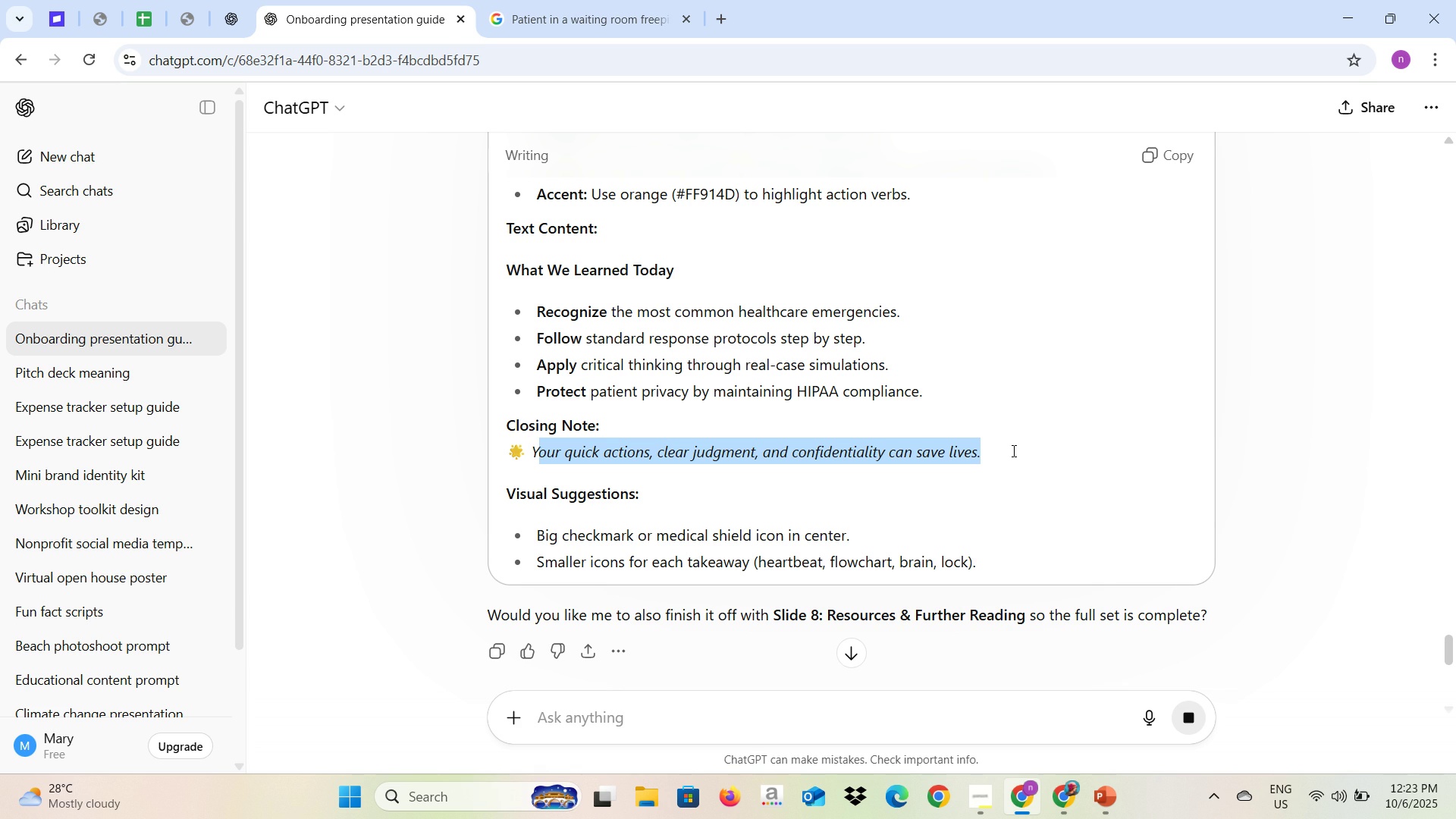 
wait(6.65)
 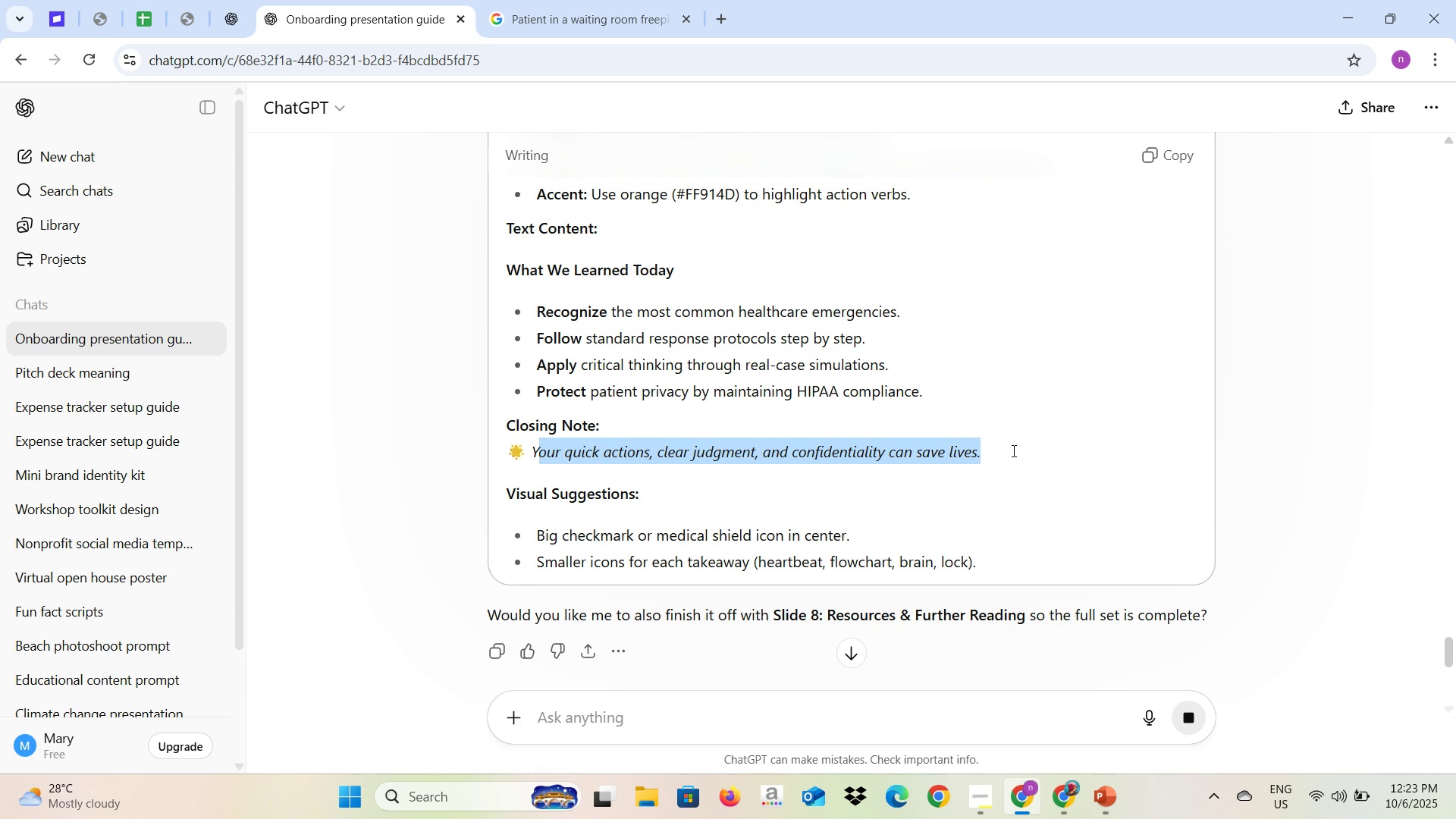 
key(Alt+AltLeft)
 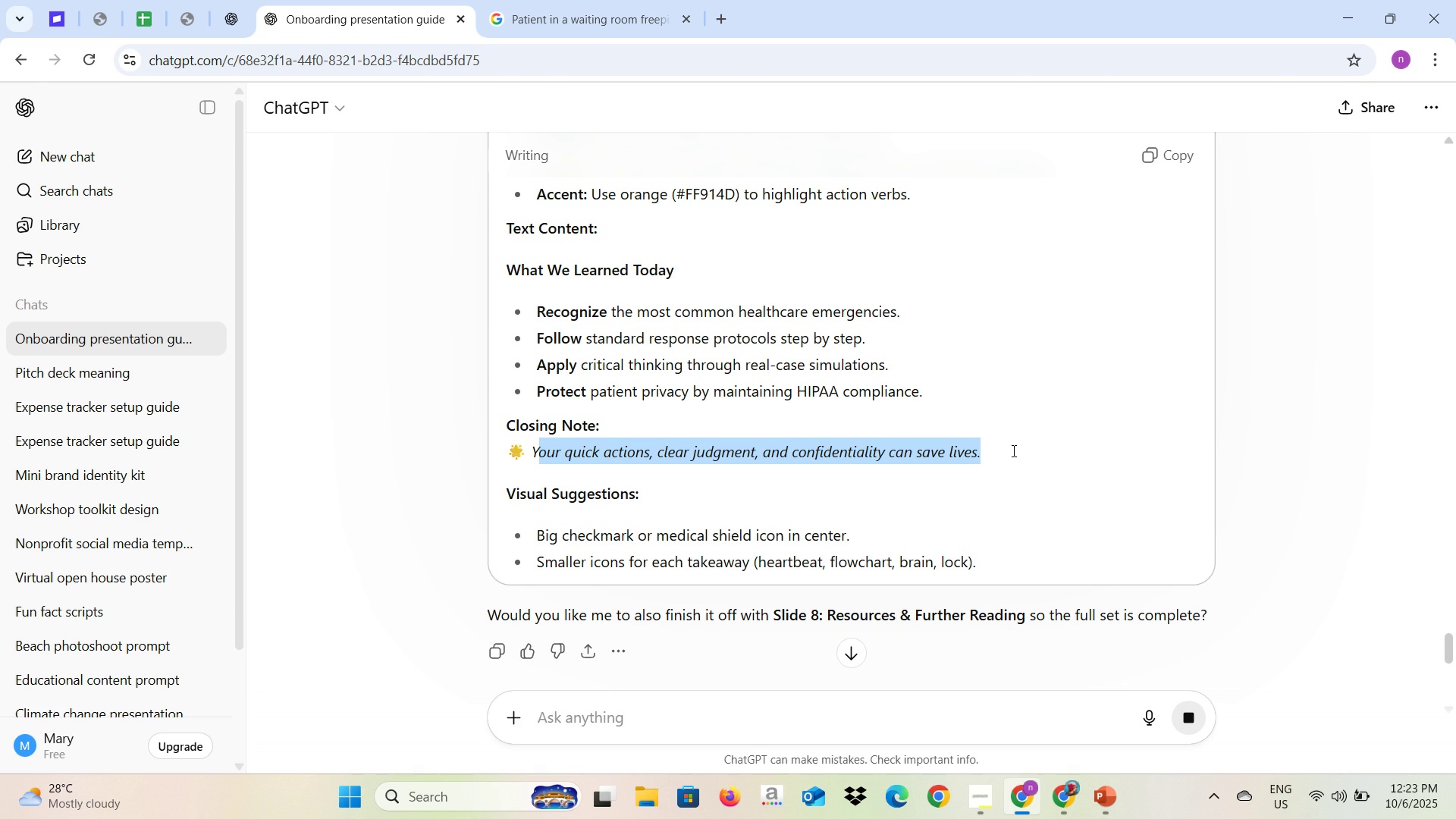 
key(Alt+Tab)
 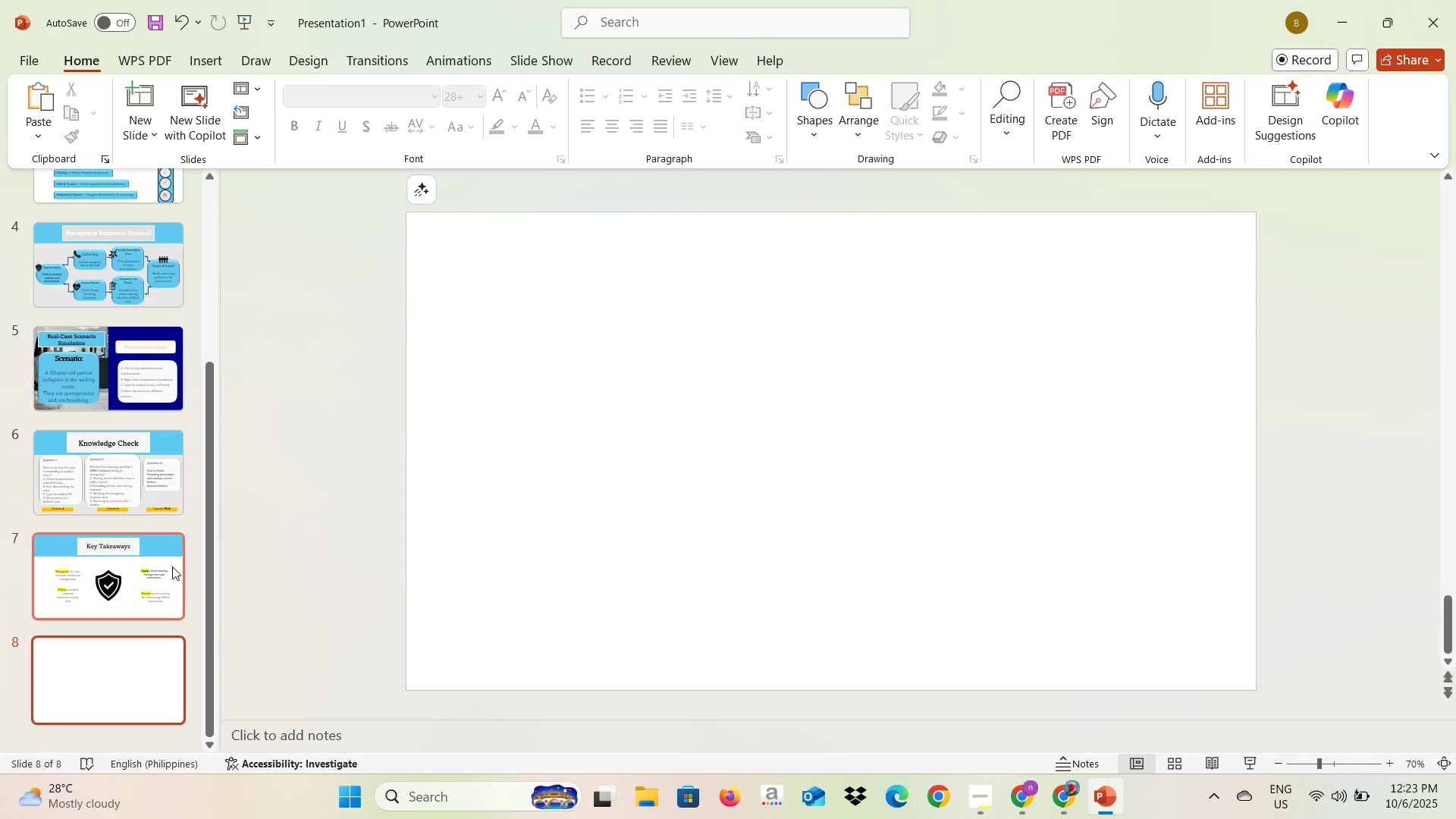 
left_click([168, 570])
 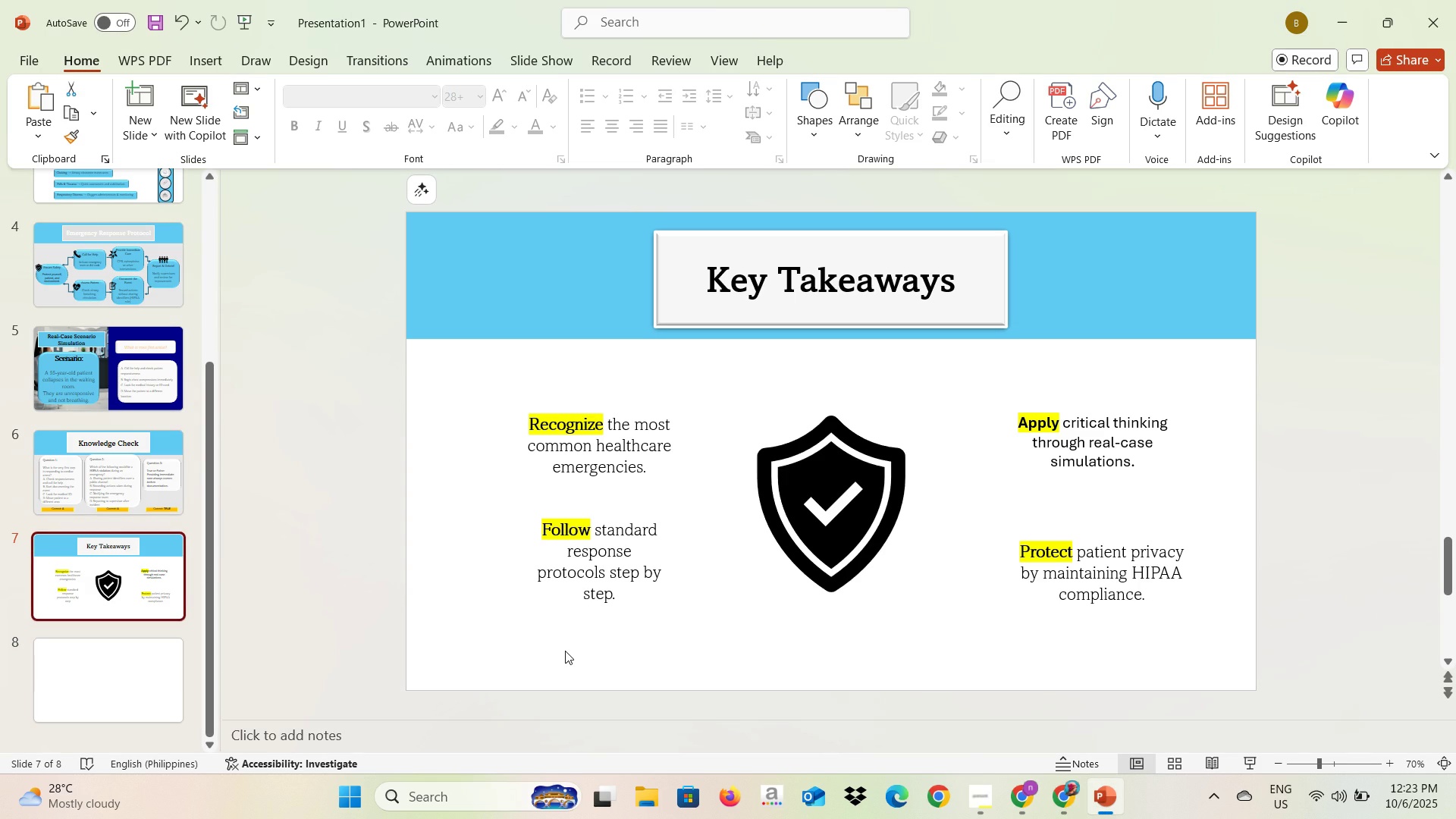 
left_click([565, 651])